 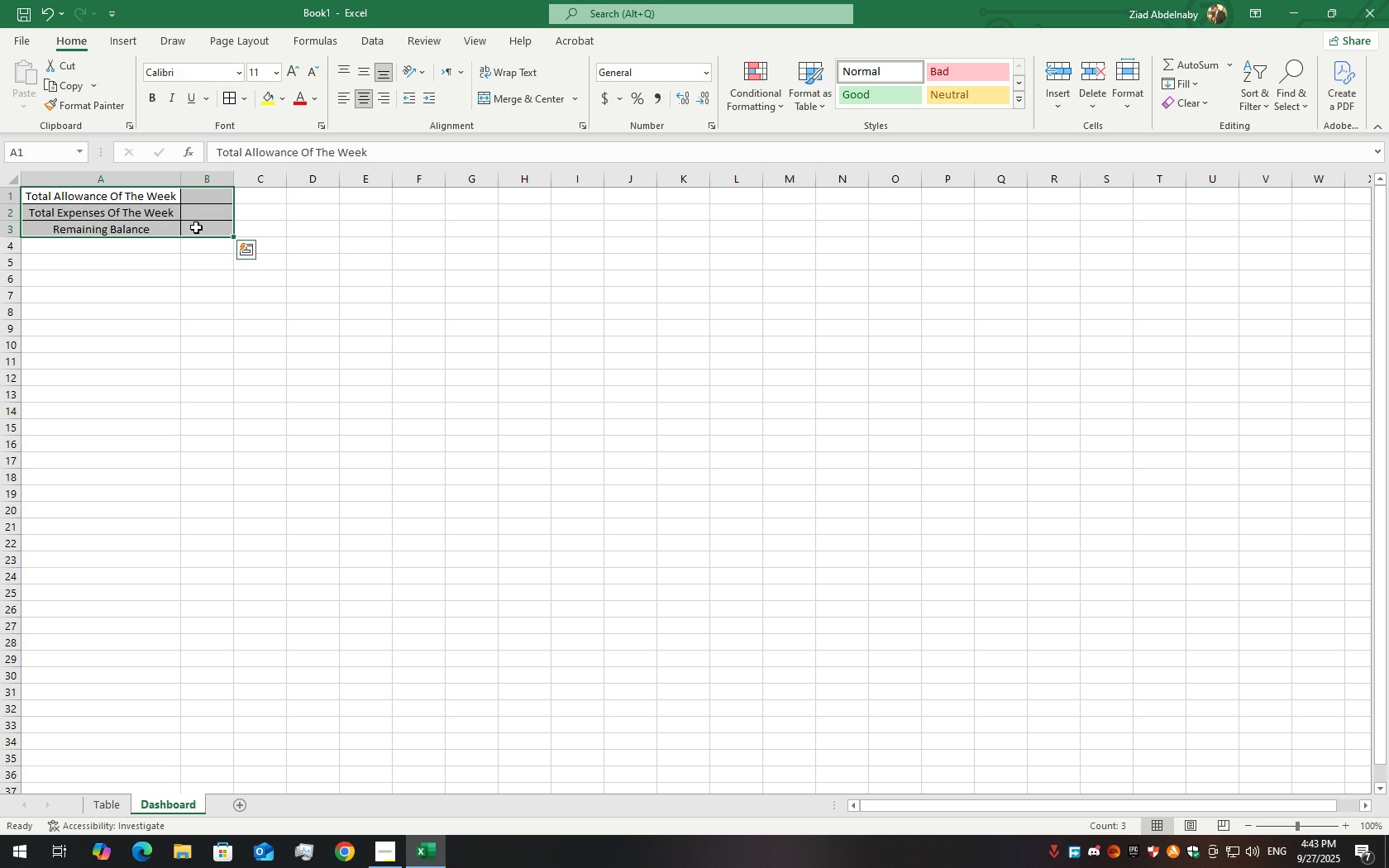 
double_click([212, 197])
 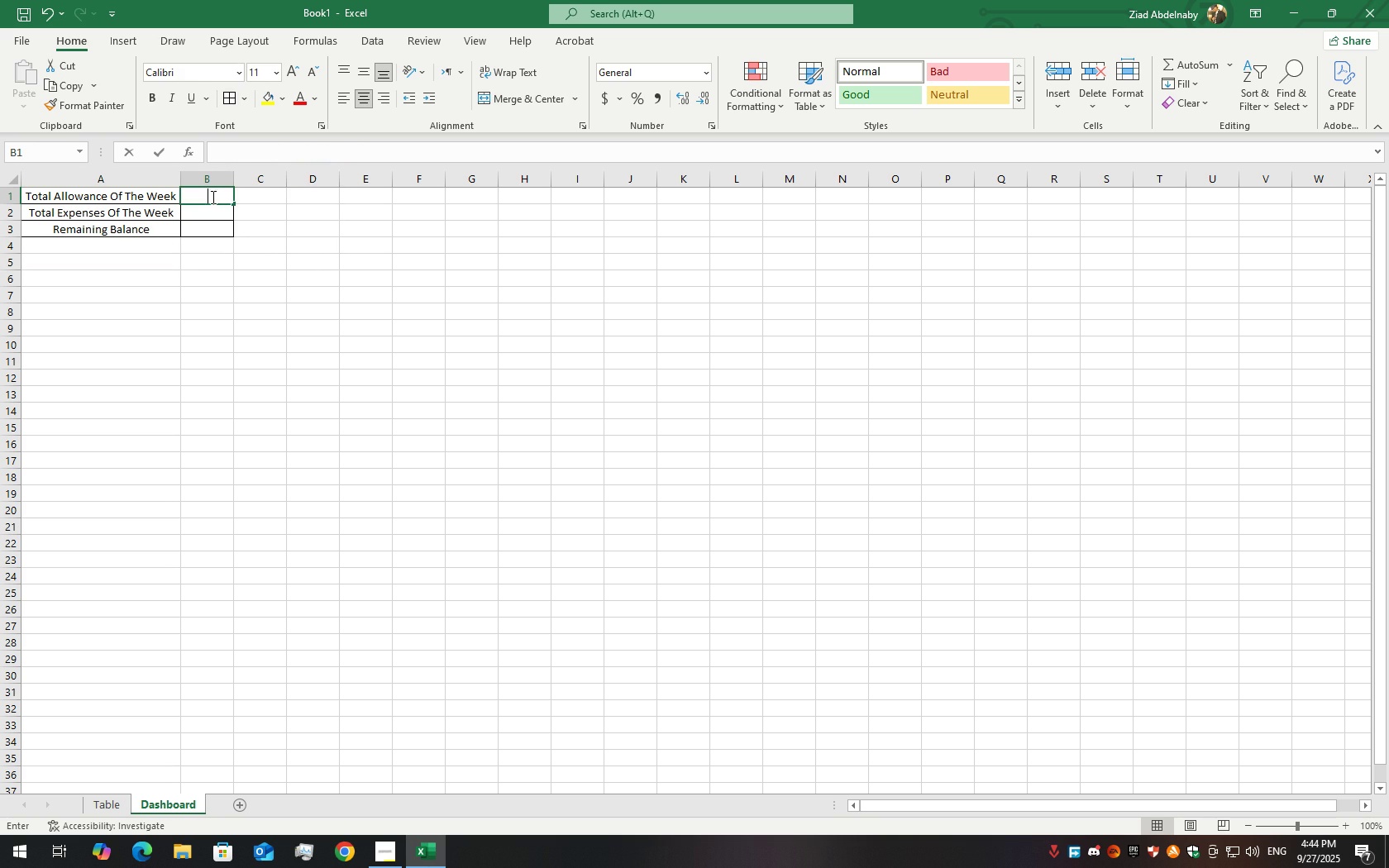 
triple_click([212, 197])
 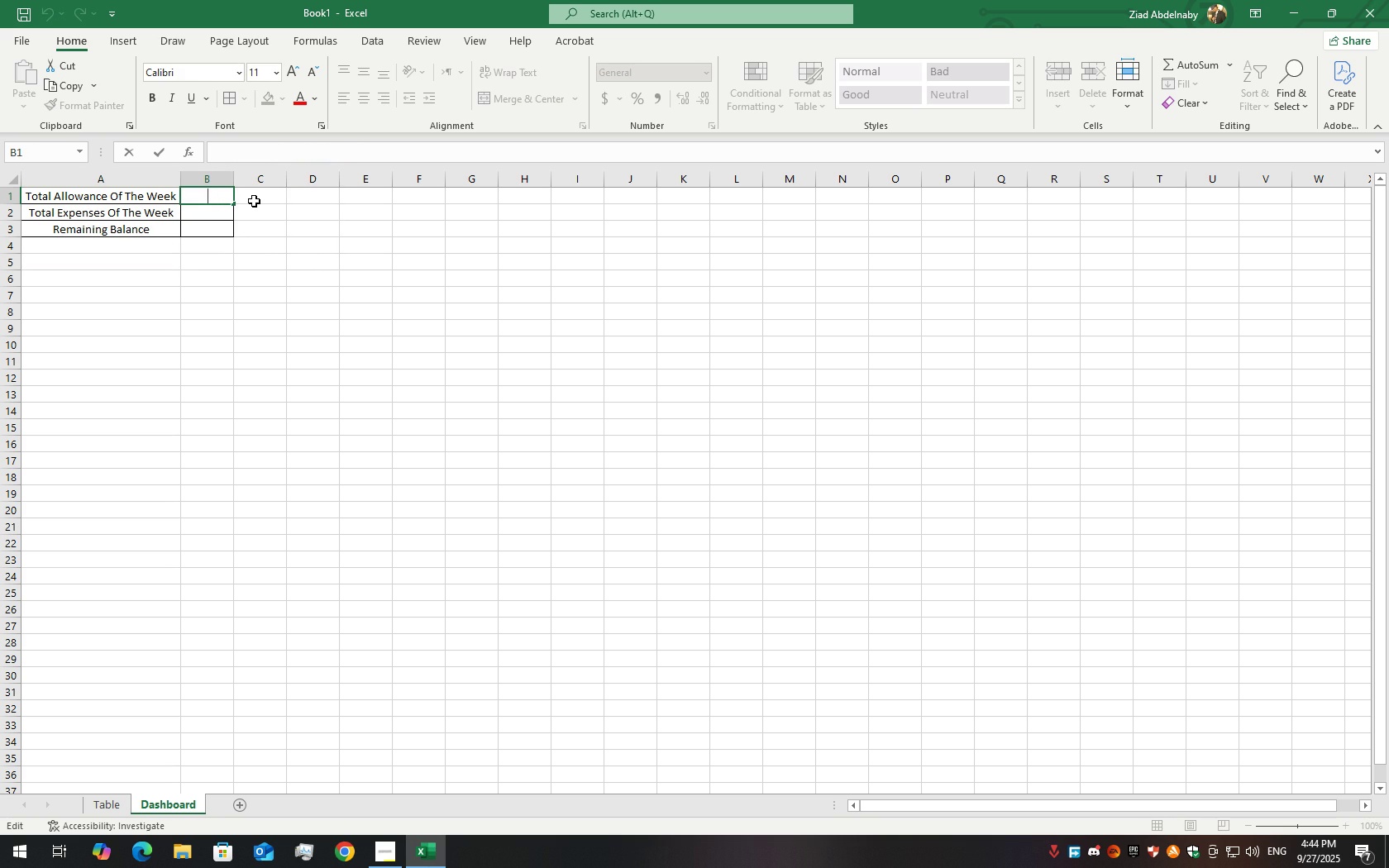 
key(BracketRight)
 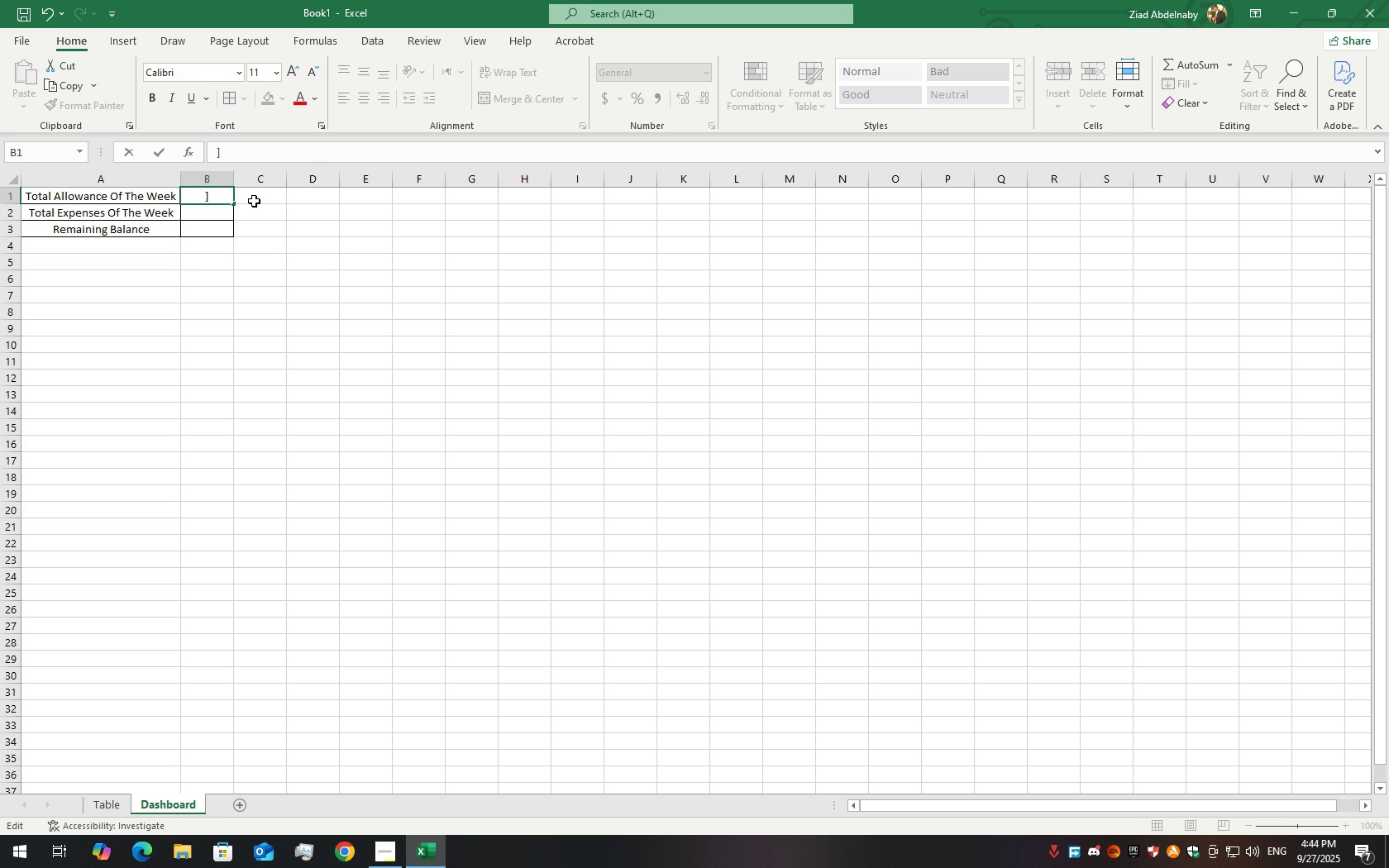 
key(Backspace)
 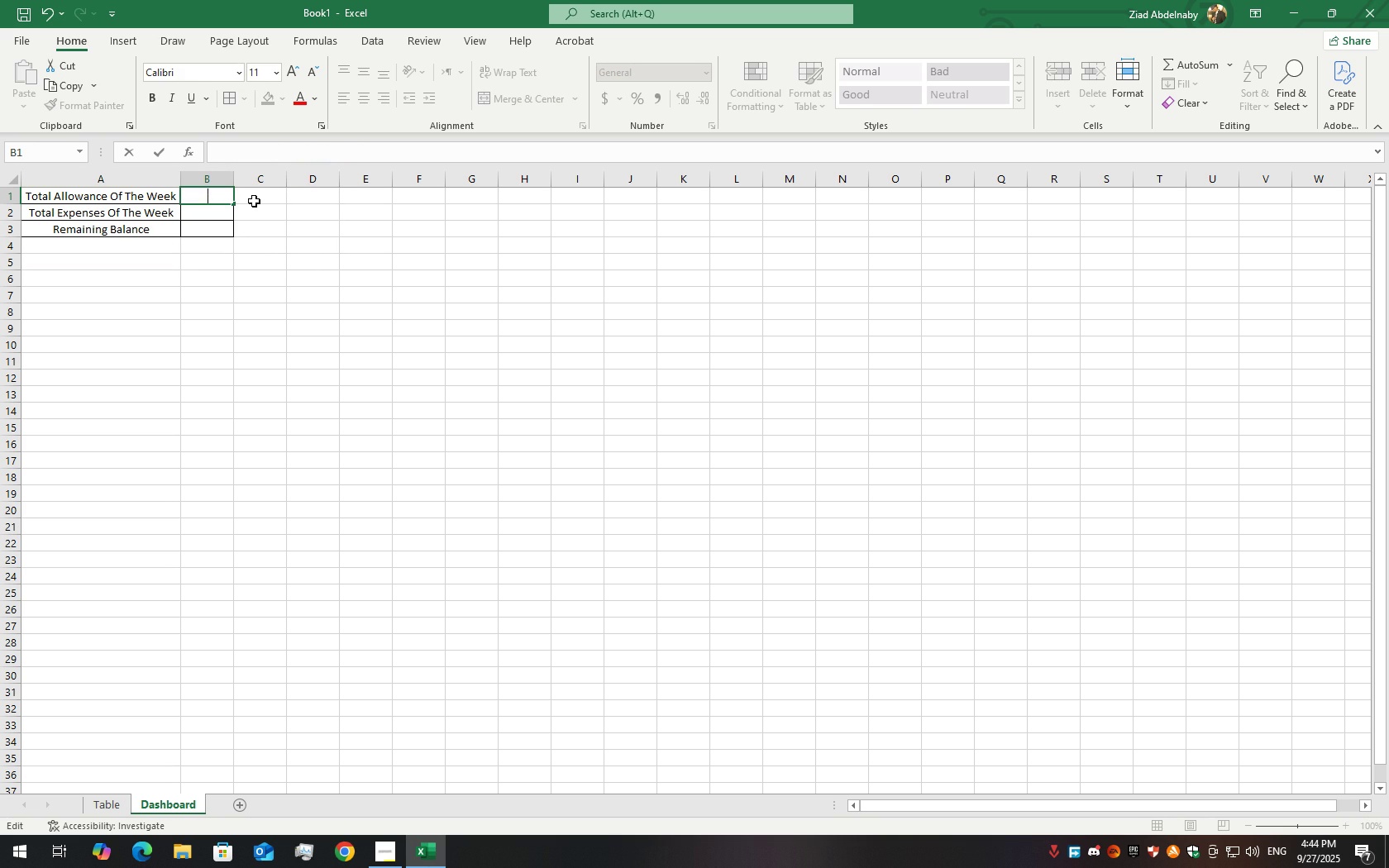 
key(Equal)
 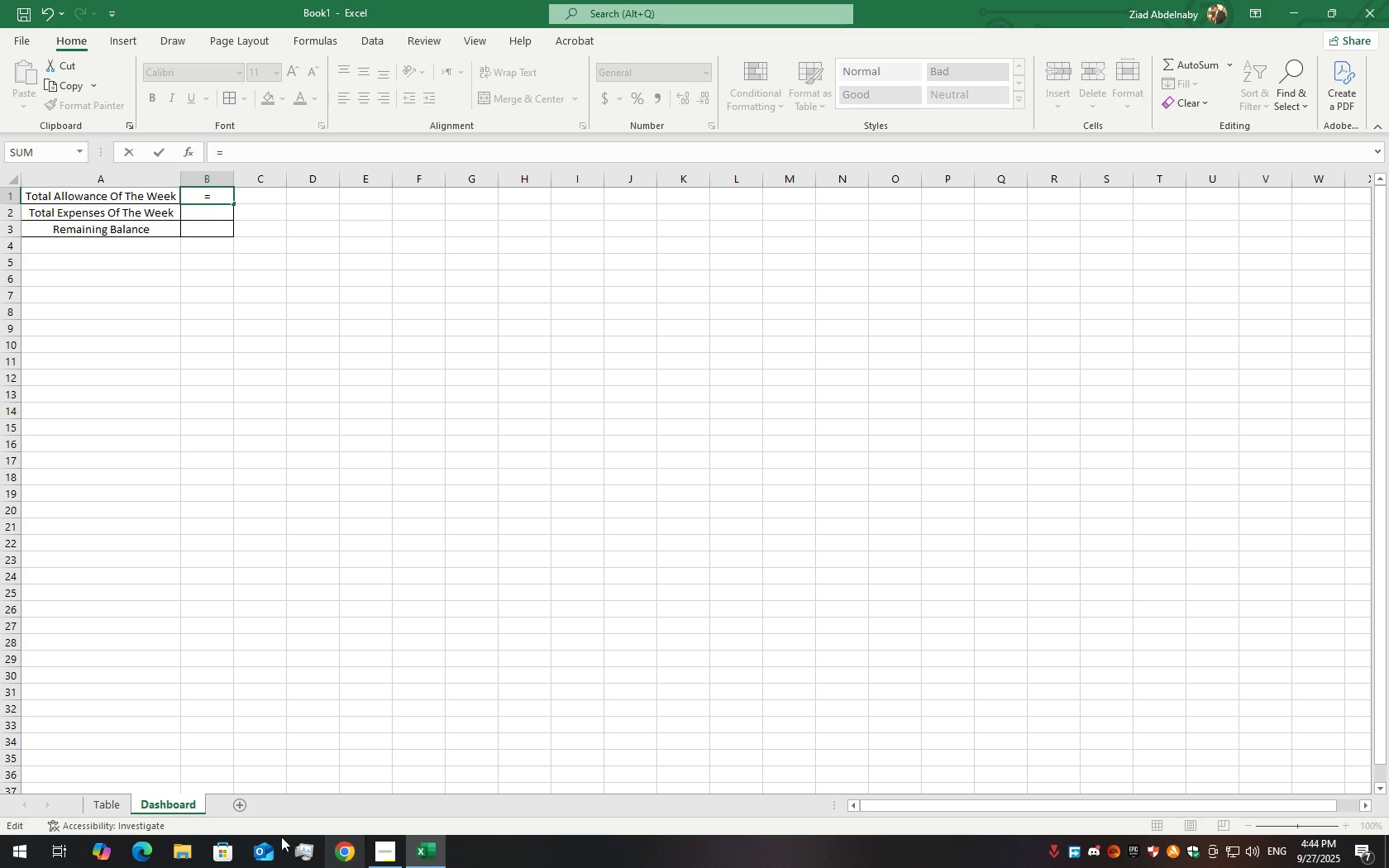 
wait(5.27)
 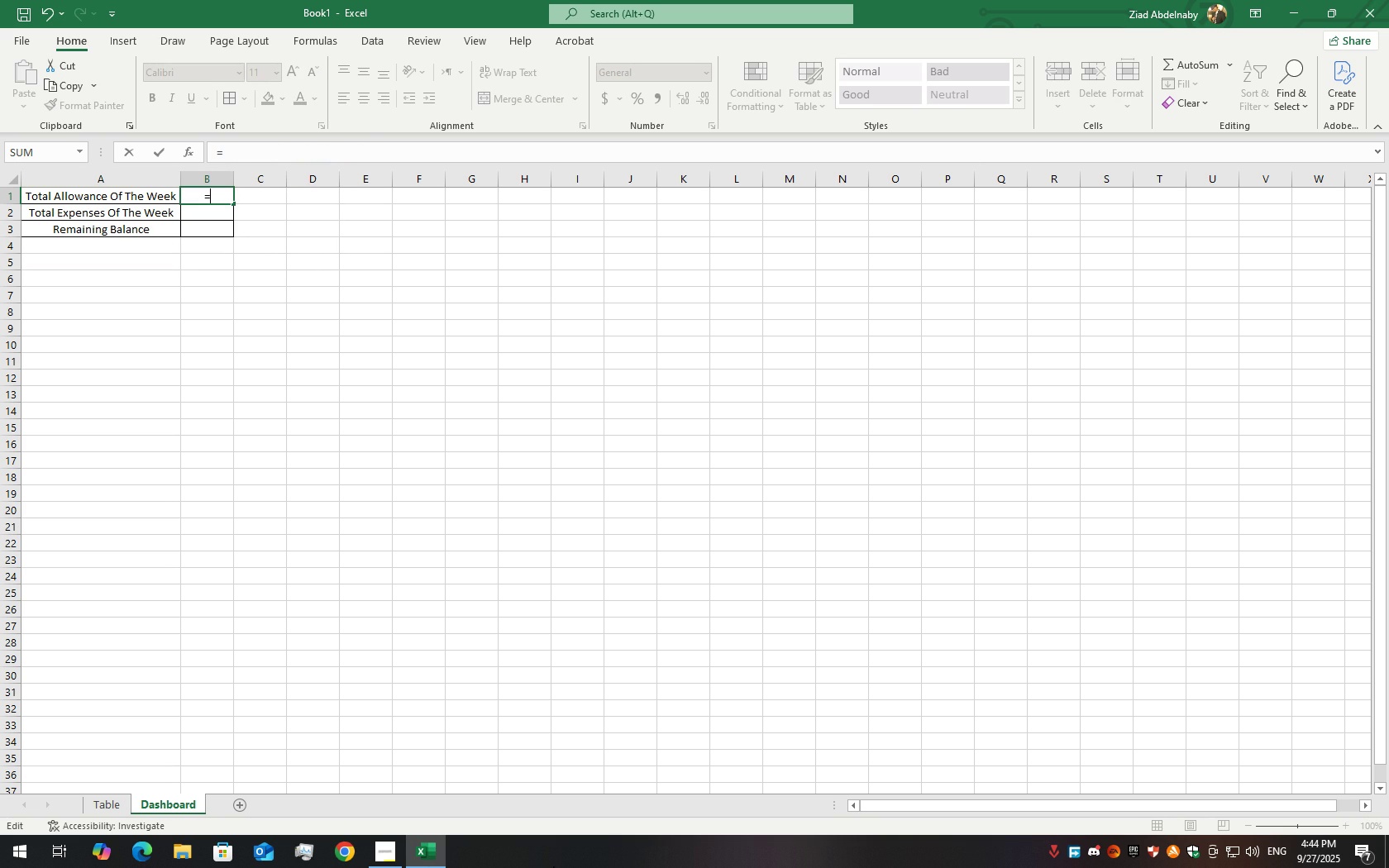 
left_click([112, 808])